 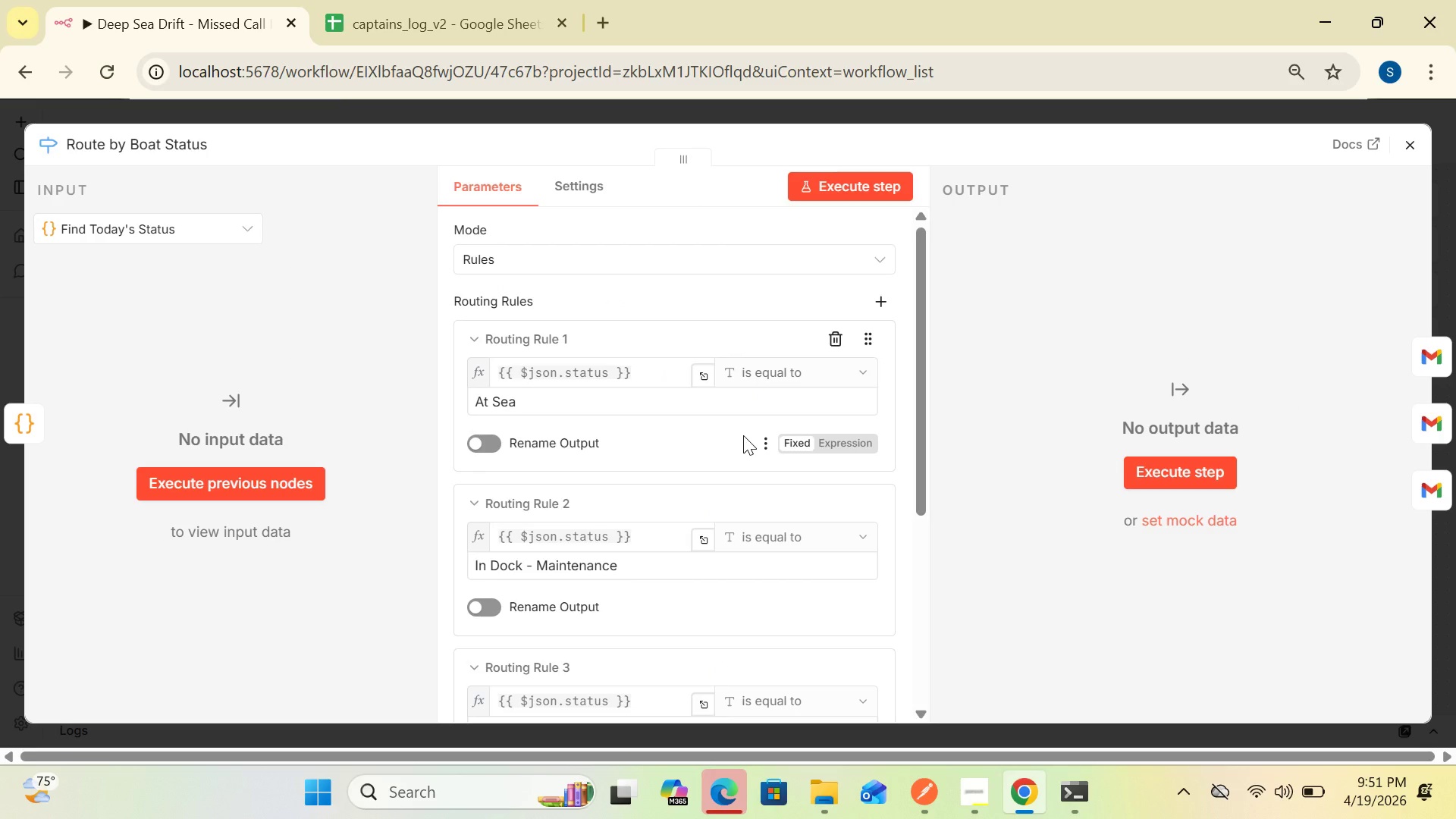 
left_click([1411, 138])
 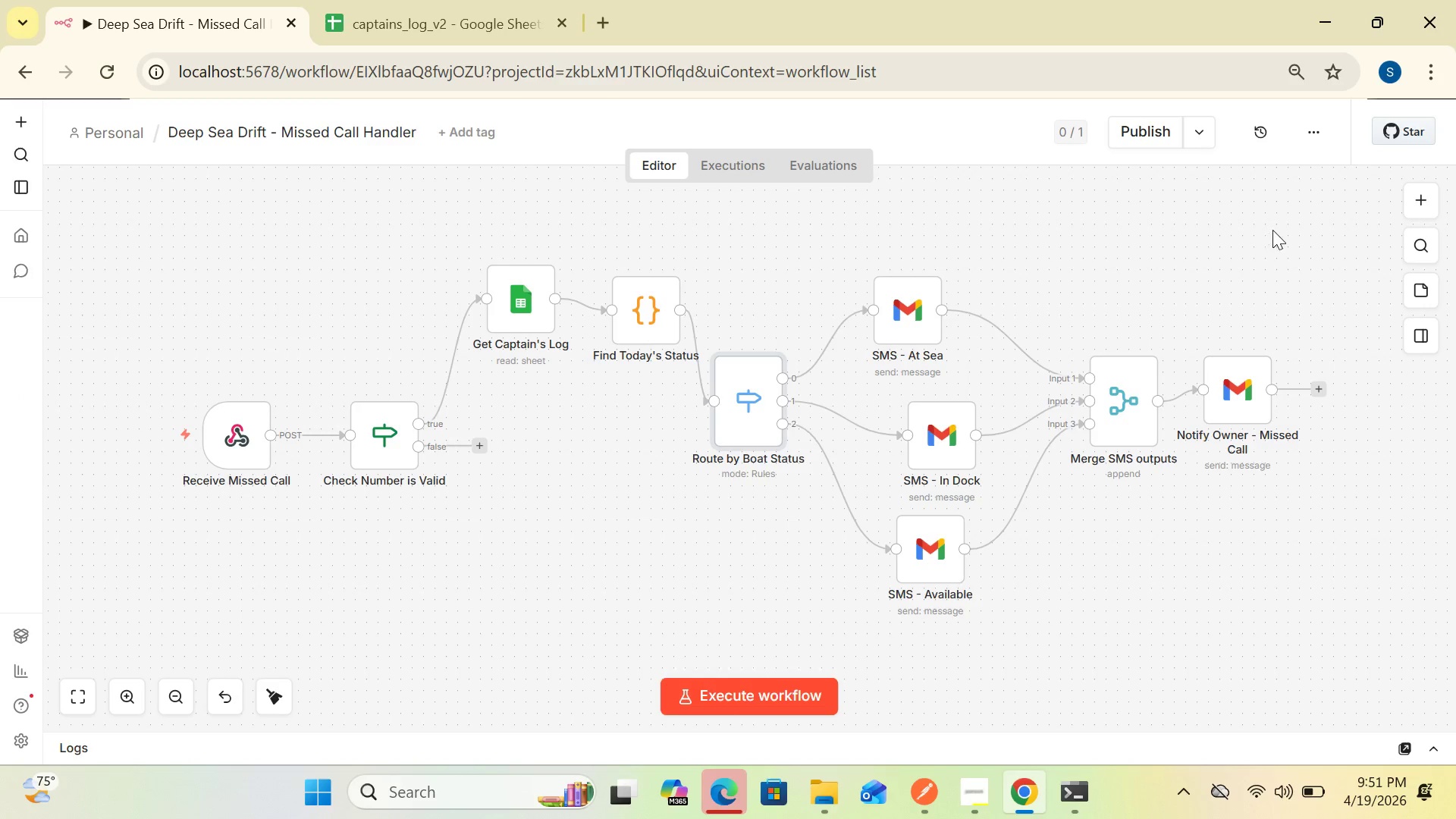 
wait(7.97)
 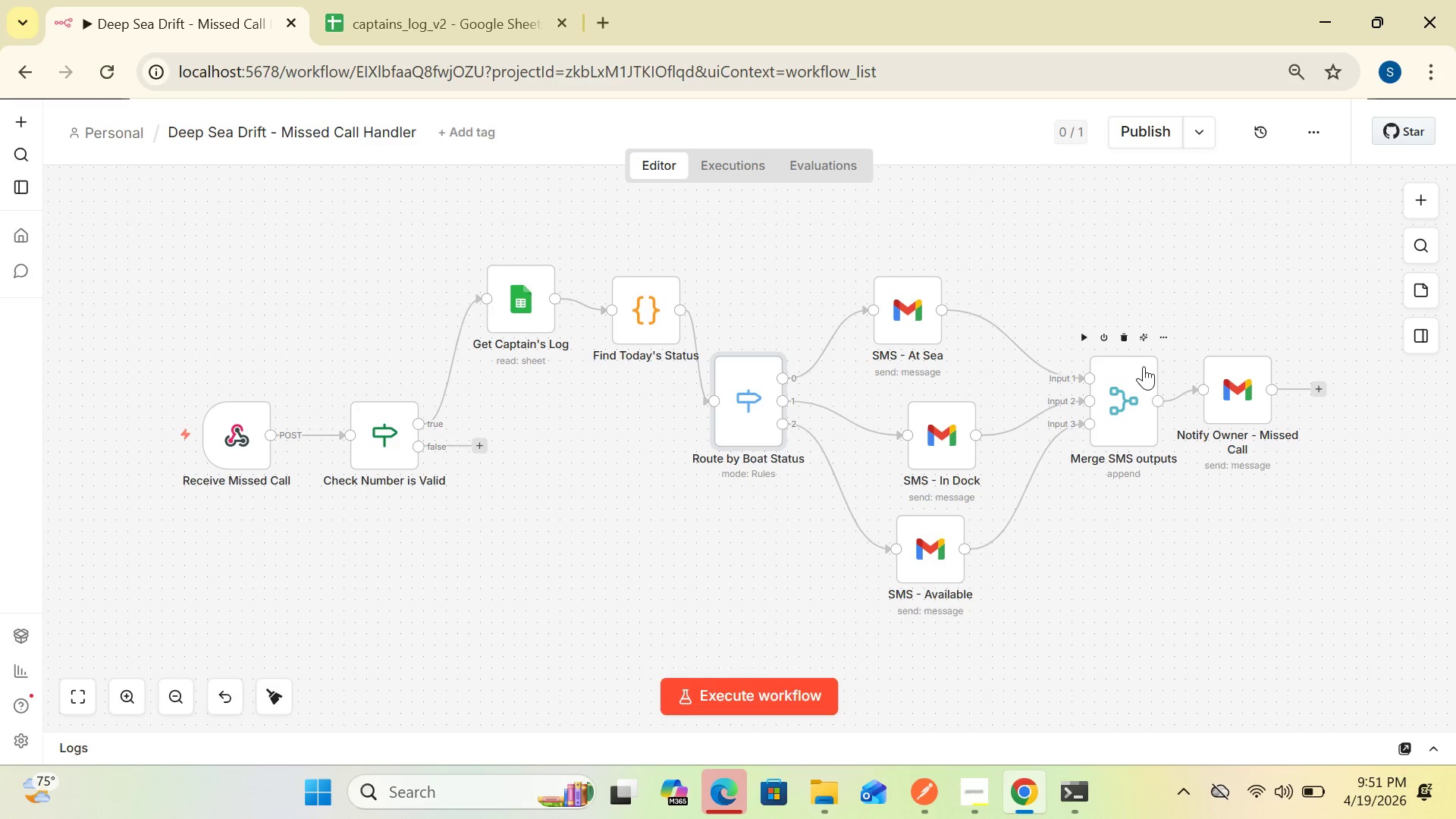 
left_click([1310, 127])
 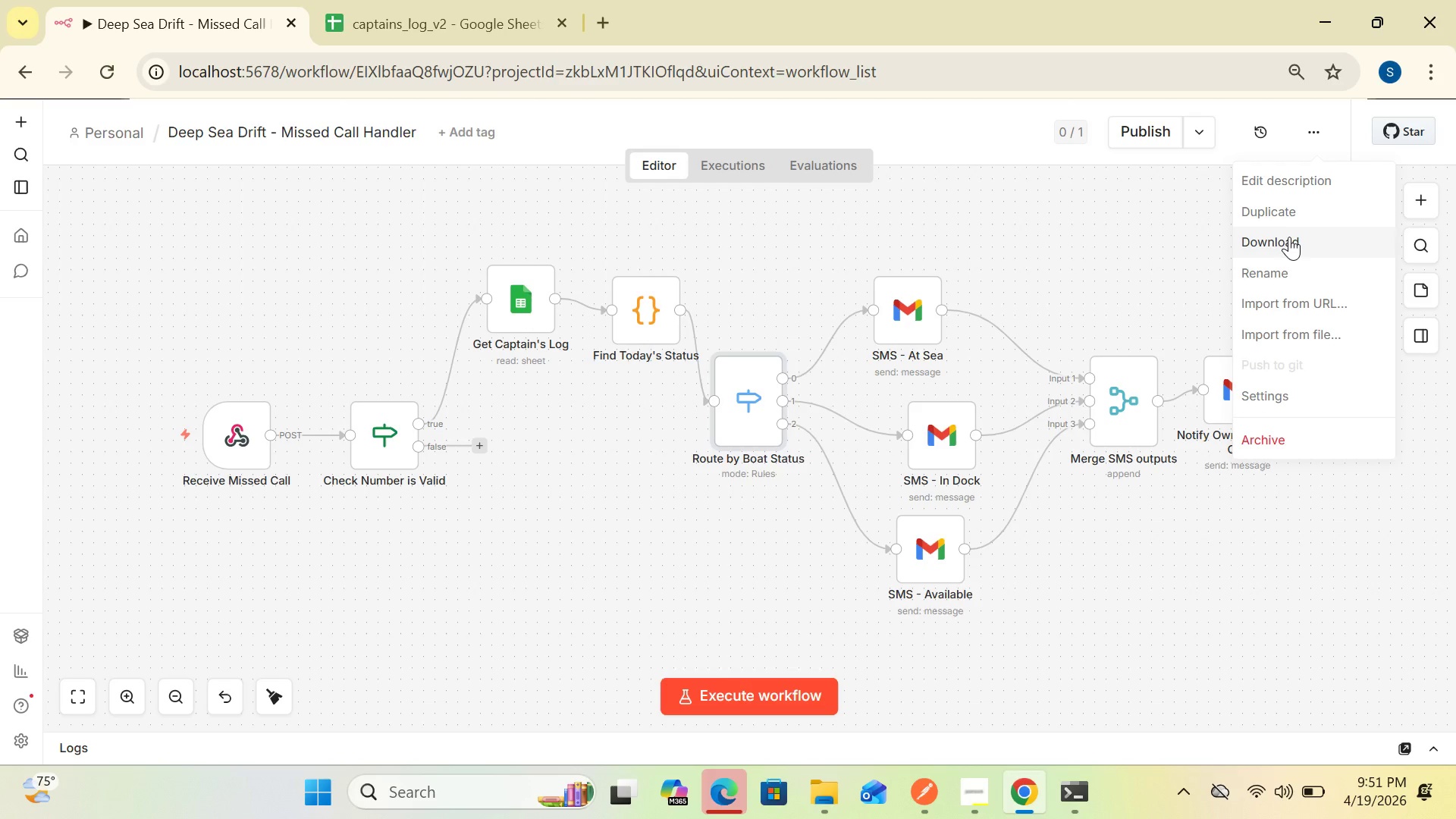 
left_click([1284, 237])
 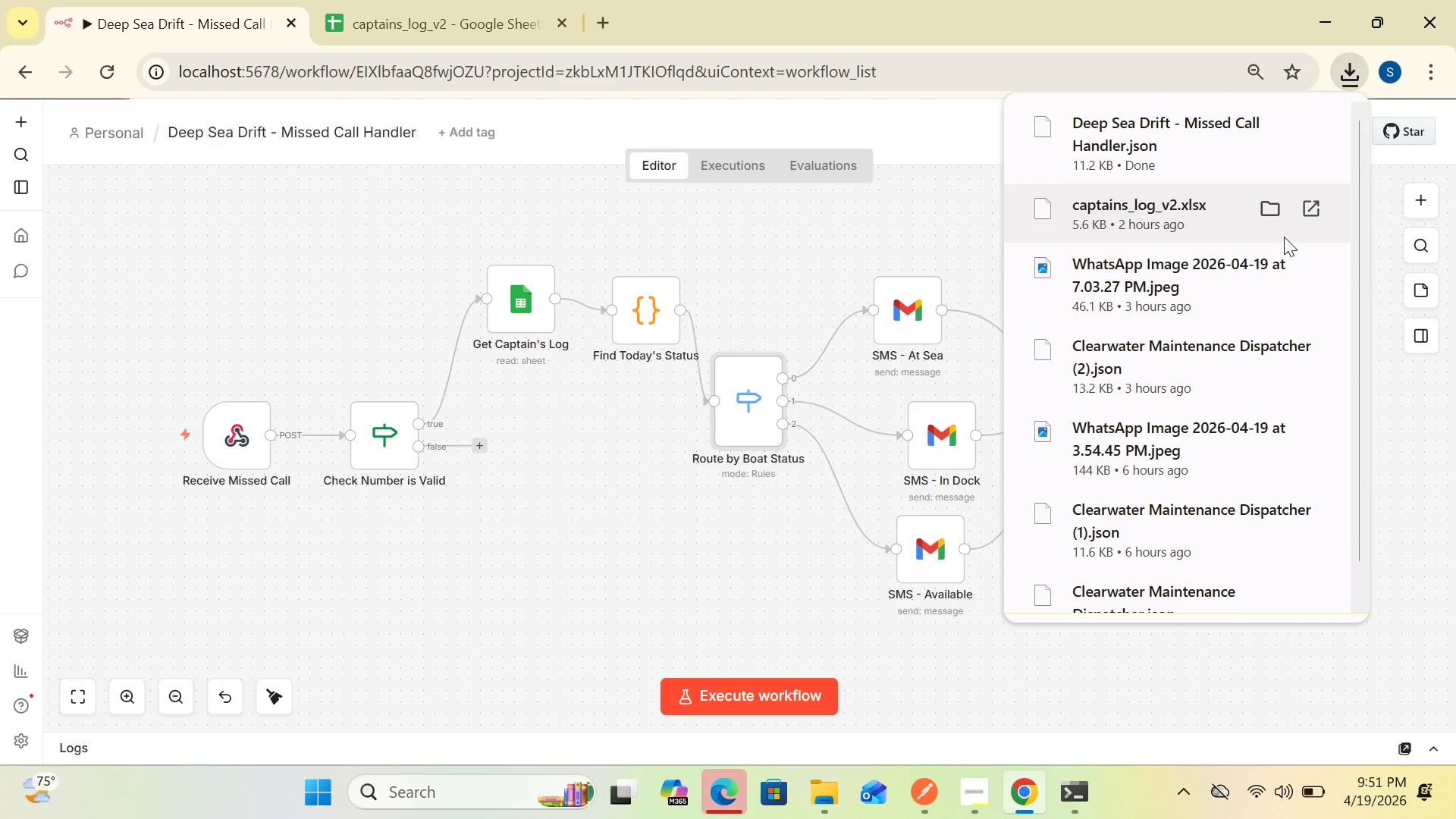 
wait(7.53)
 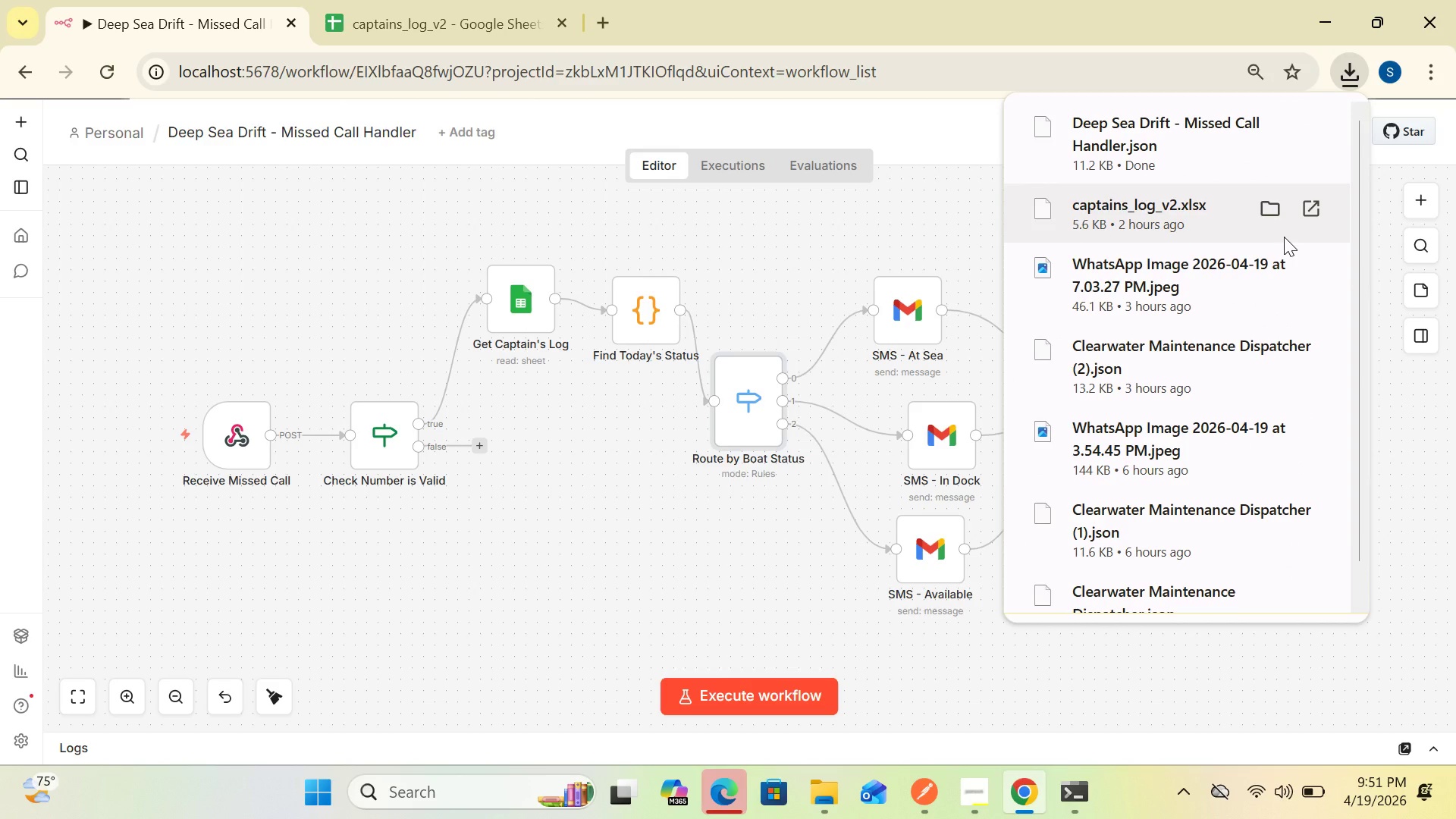 
key(Control+S)
 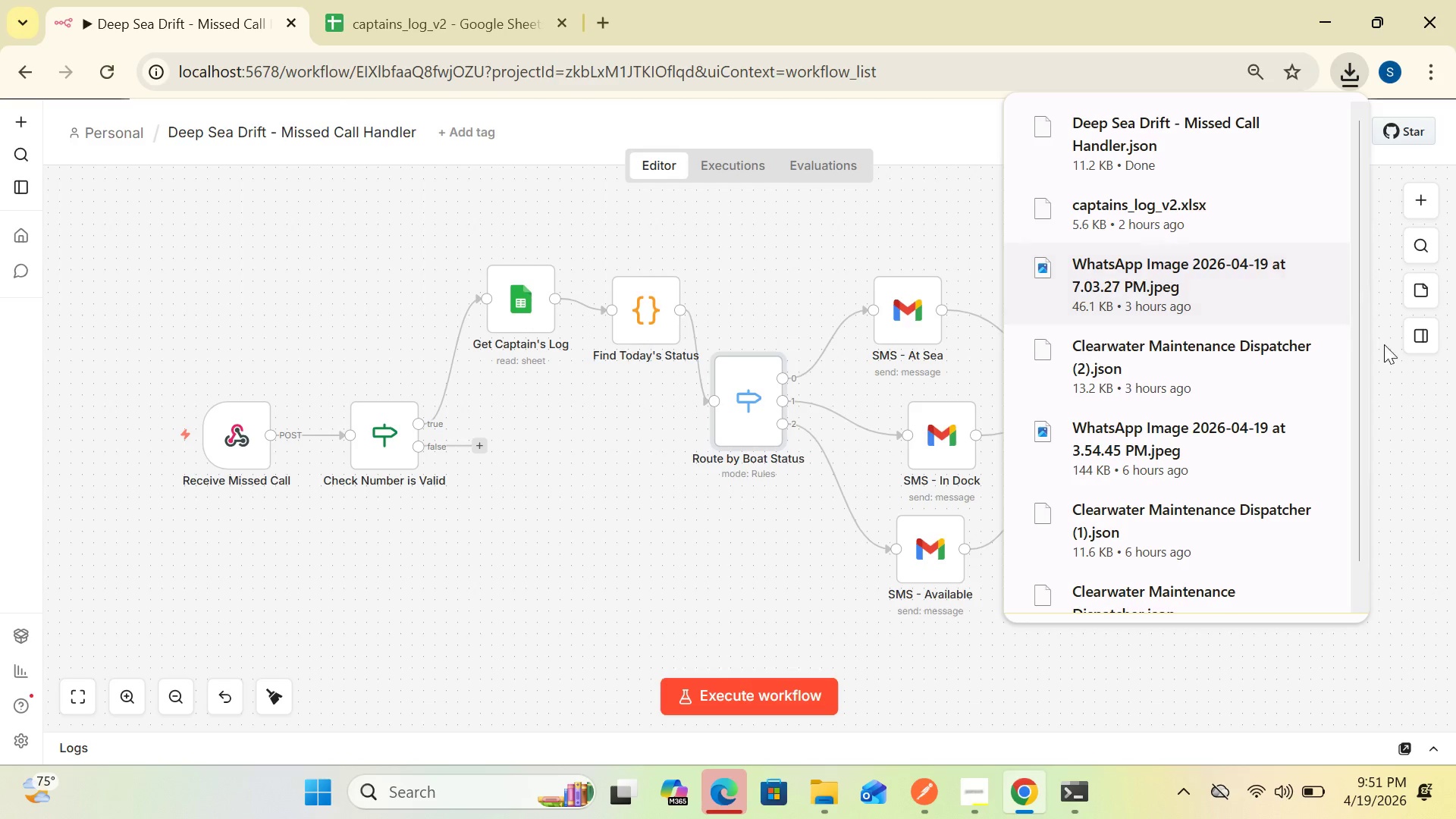 
left_click([1389, 387])
 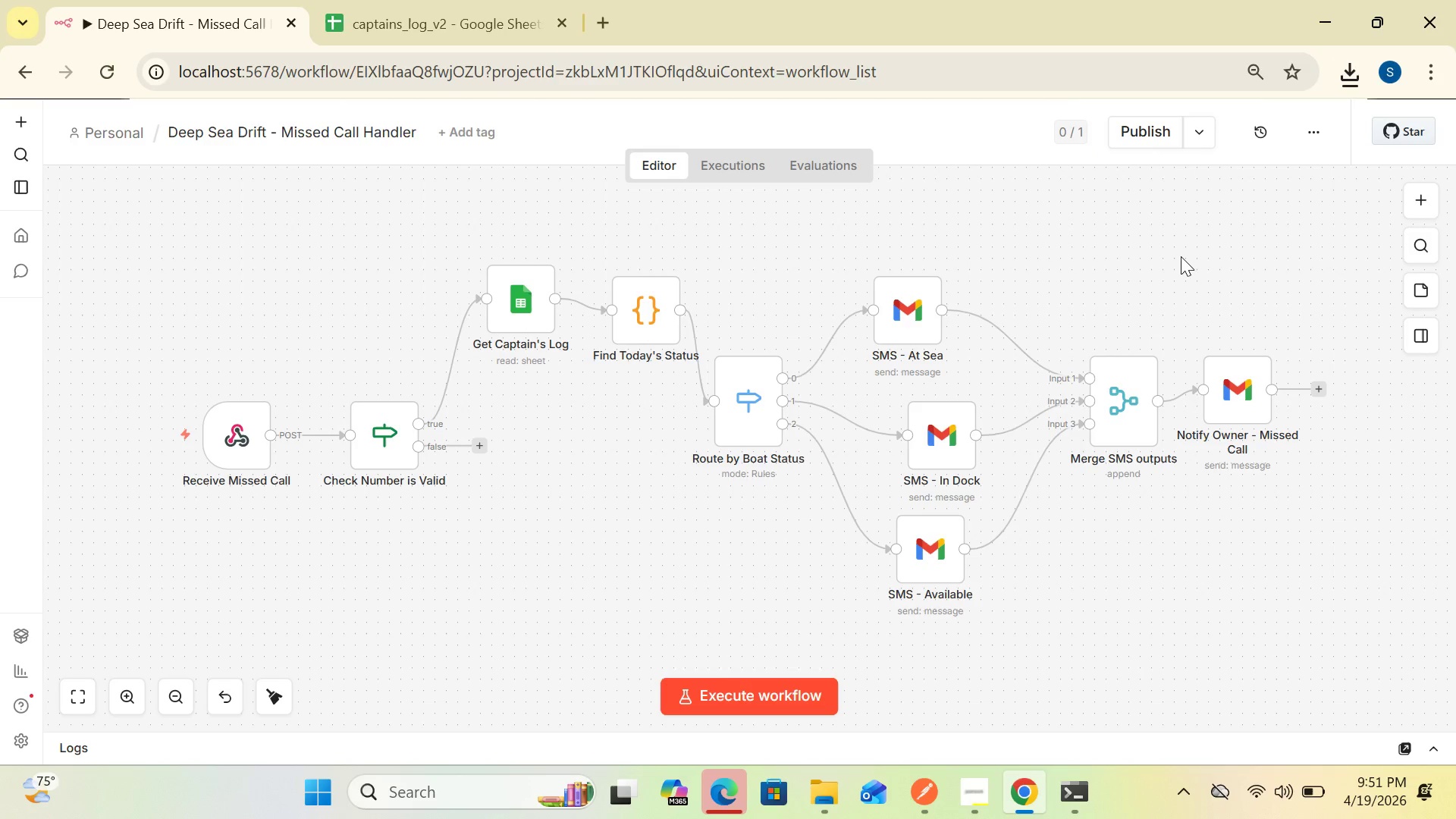 
left_click([1181, 256])
 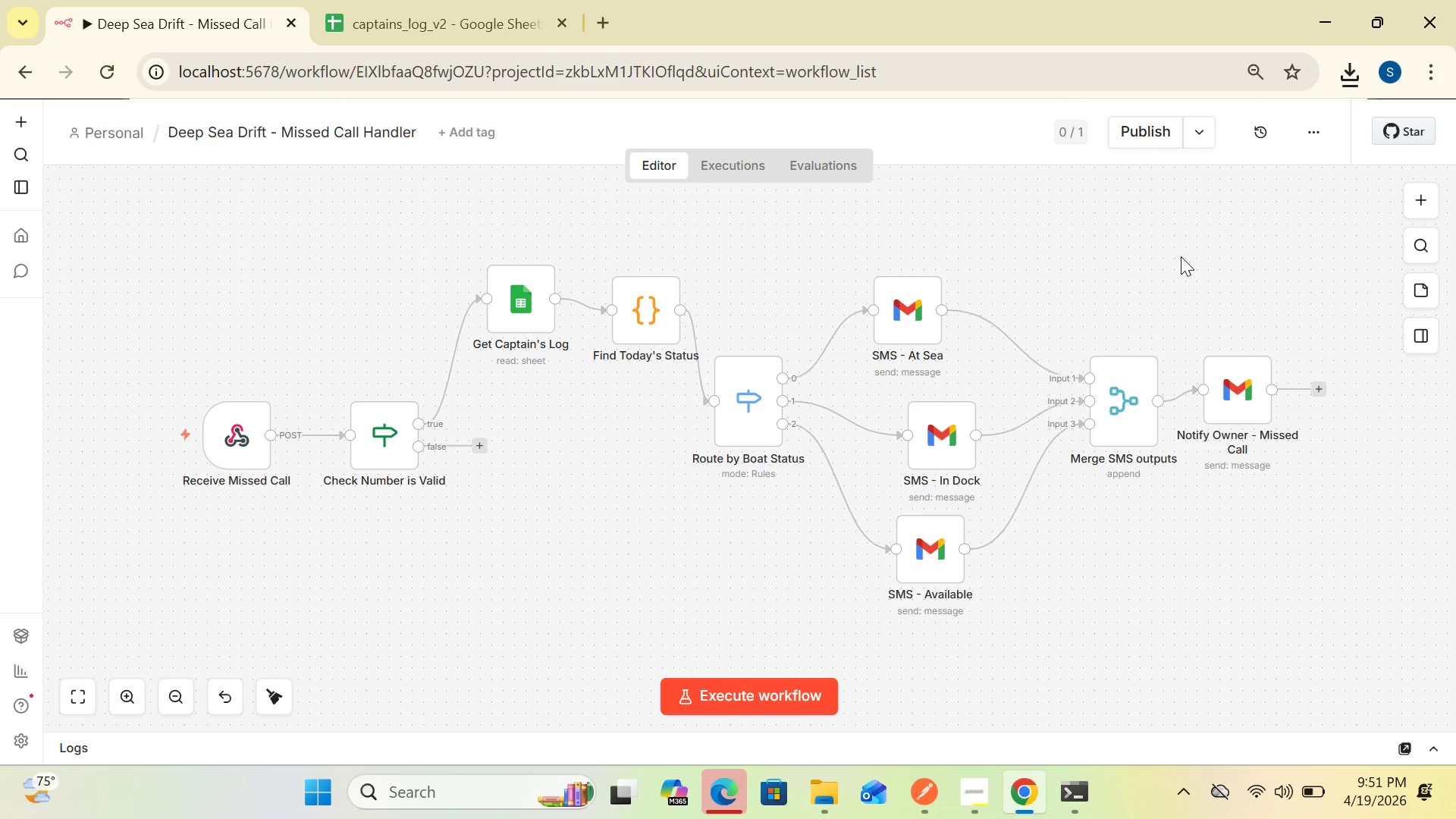 
hold_key(key=ControlLeft, duration=1.74)
 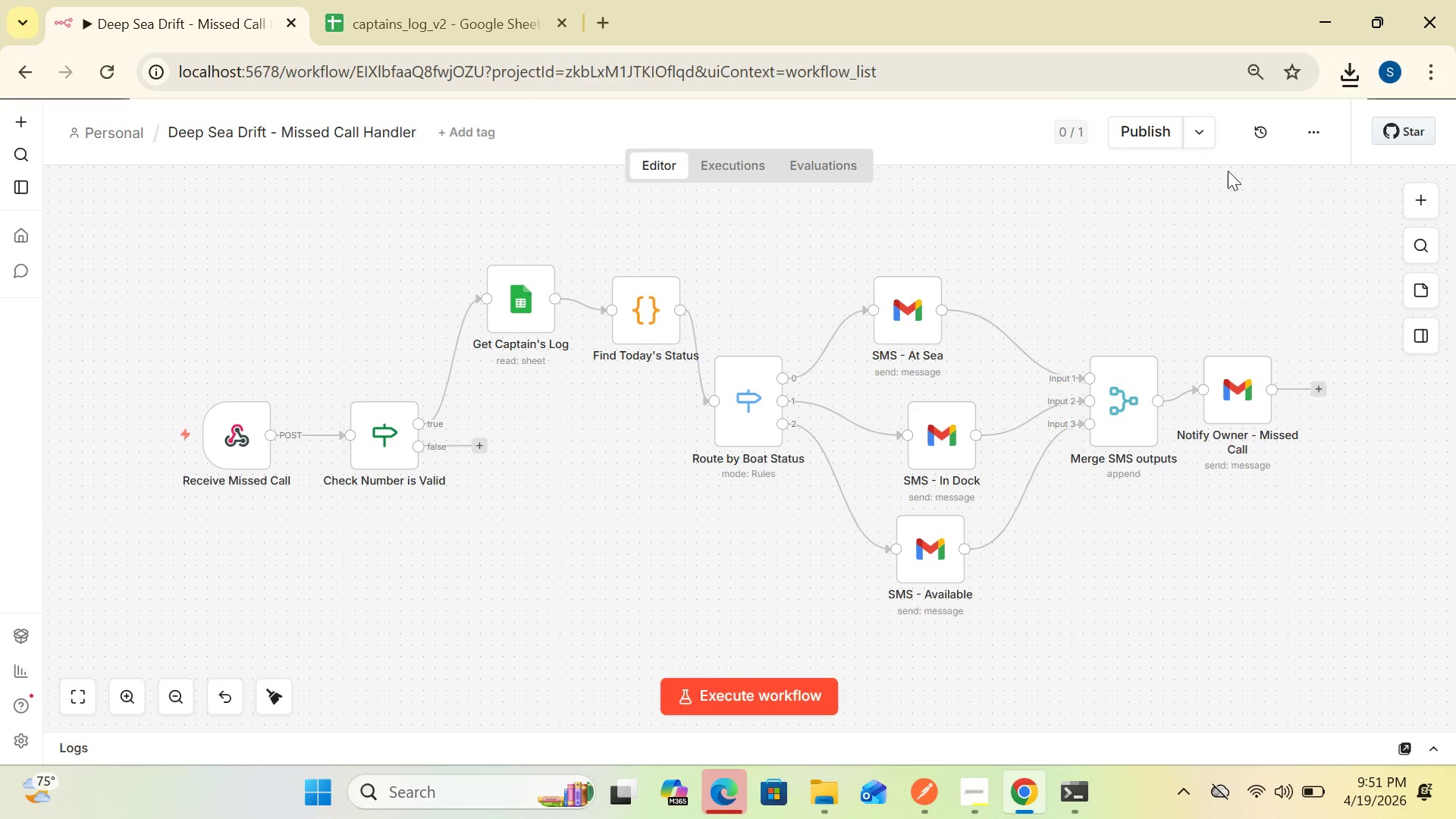 